 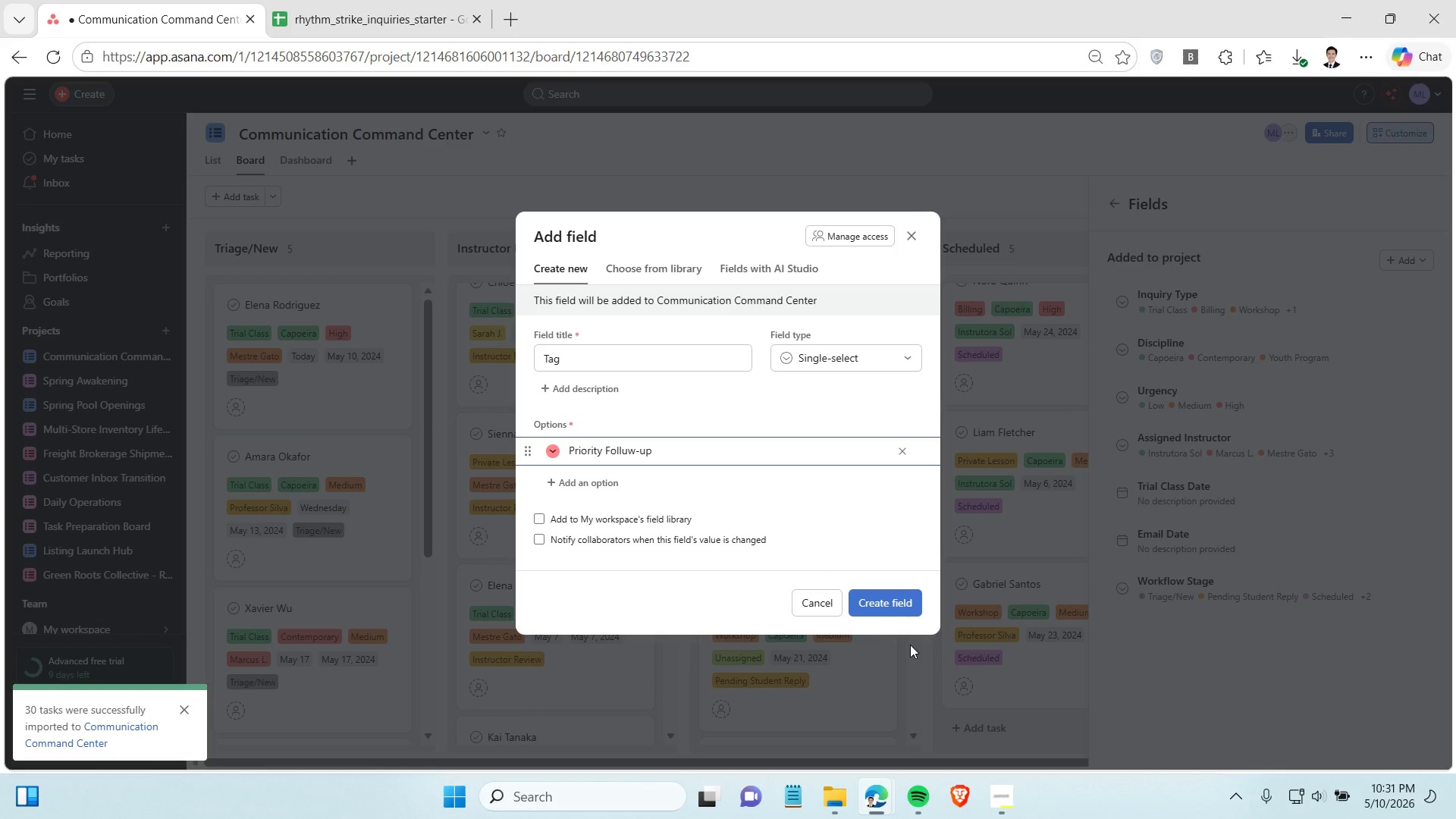 
left_click([884, 601])
 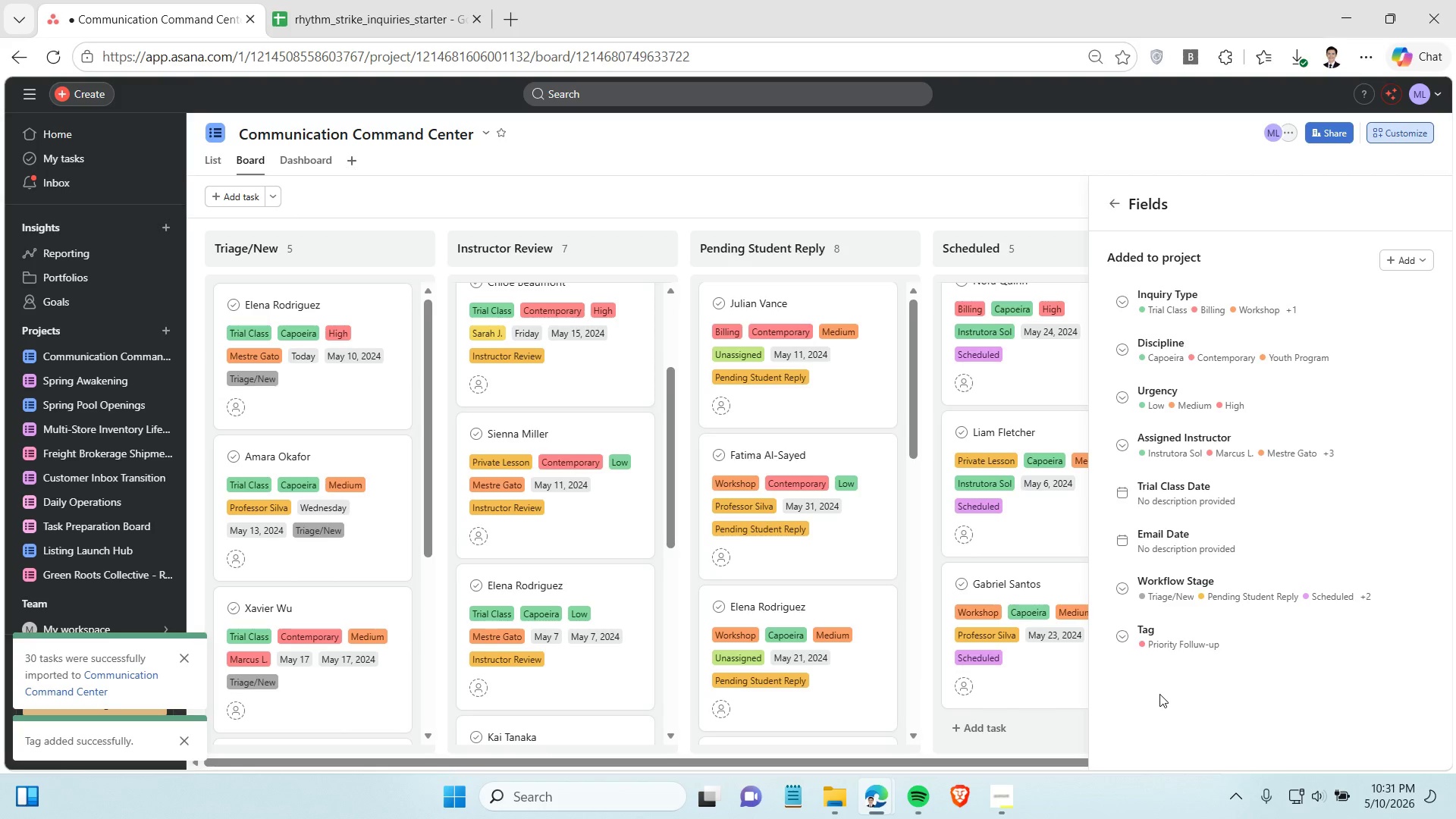 
left_click([1059, 195])
 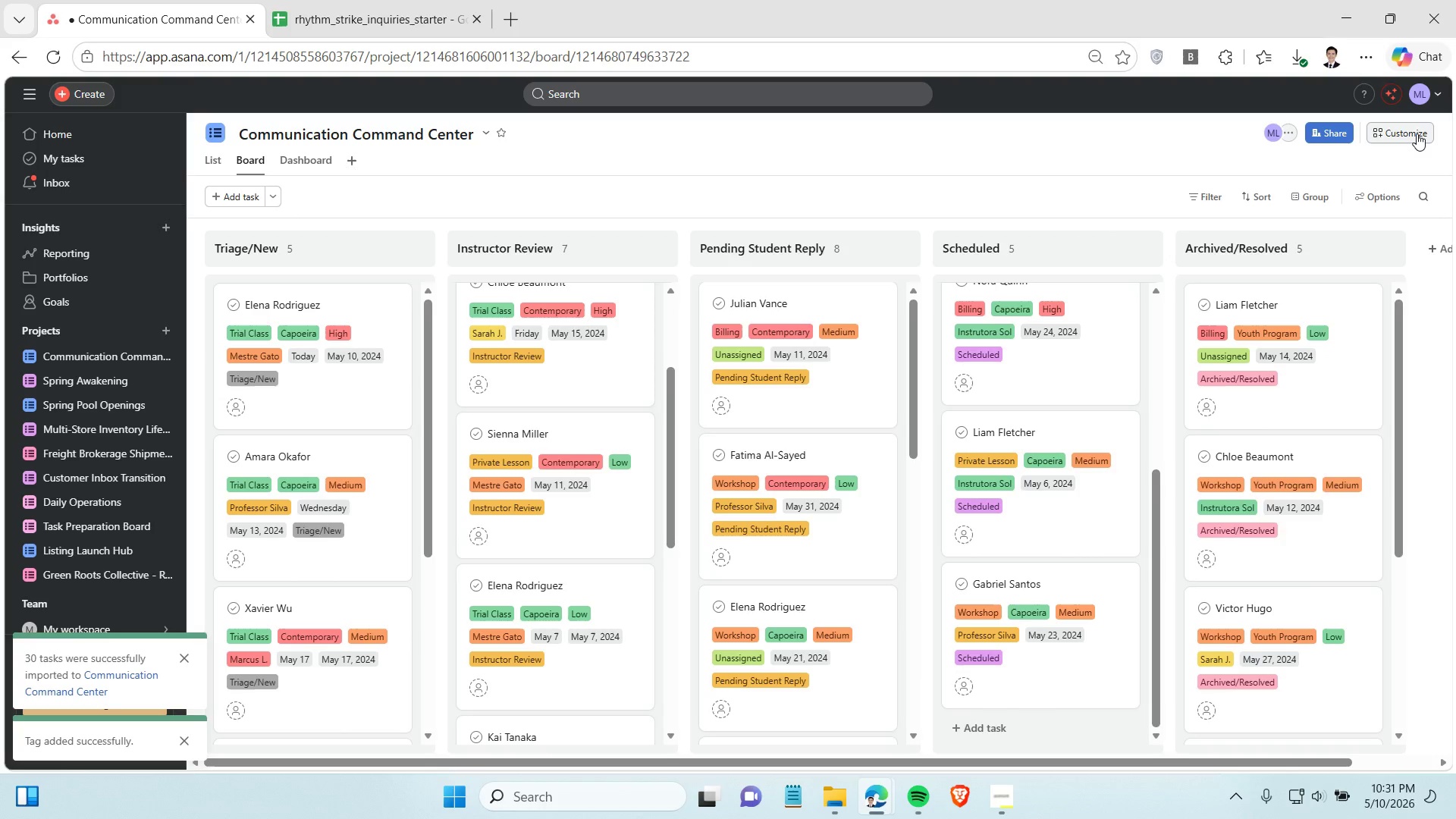 
left_click([1417, 133])
 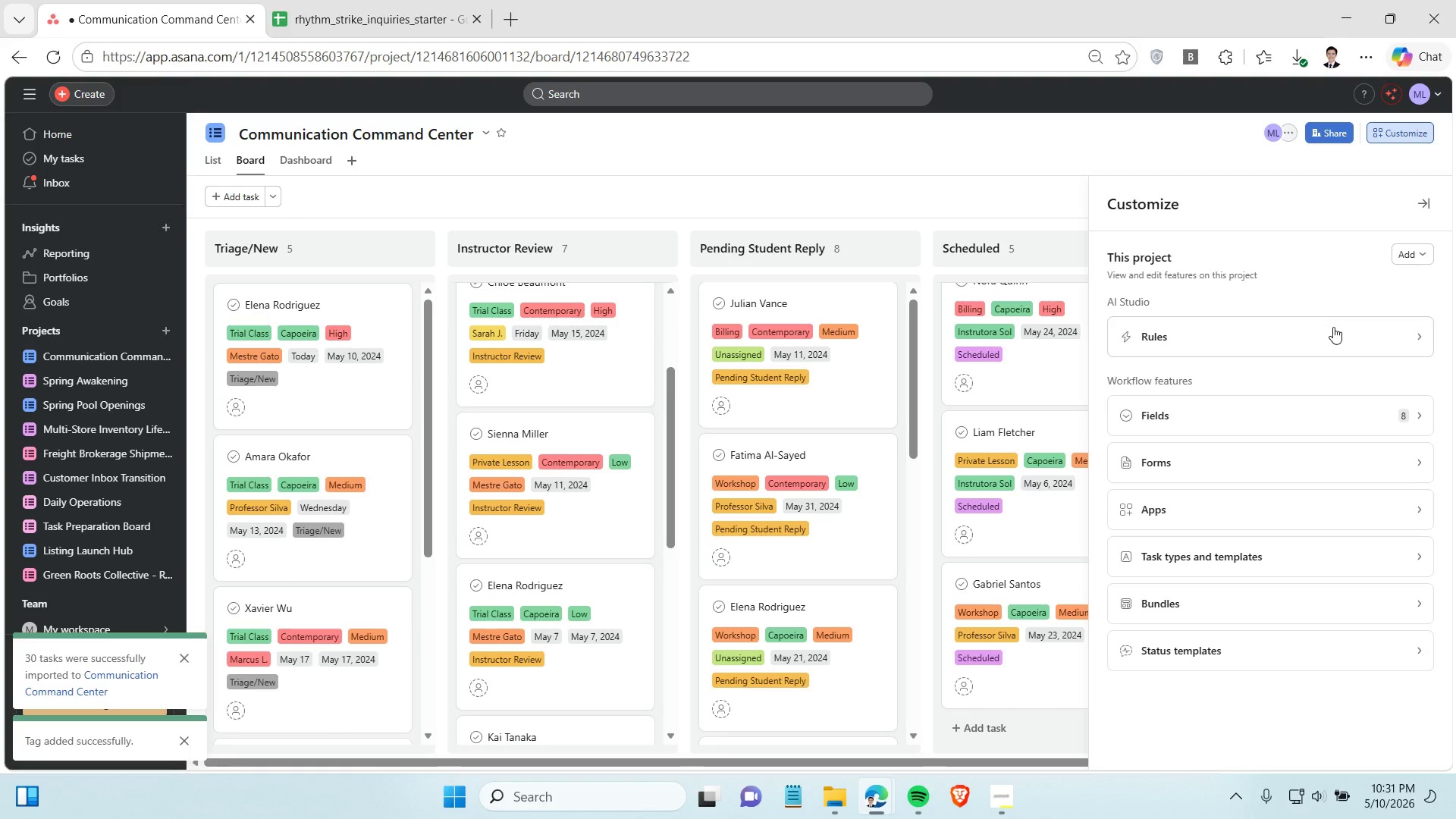 
left_click([1333, 344])
 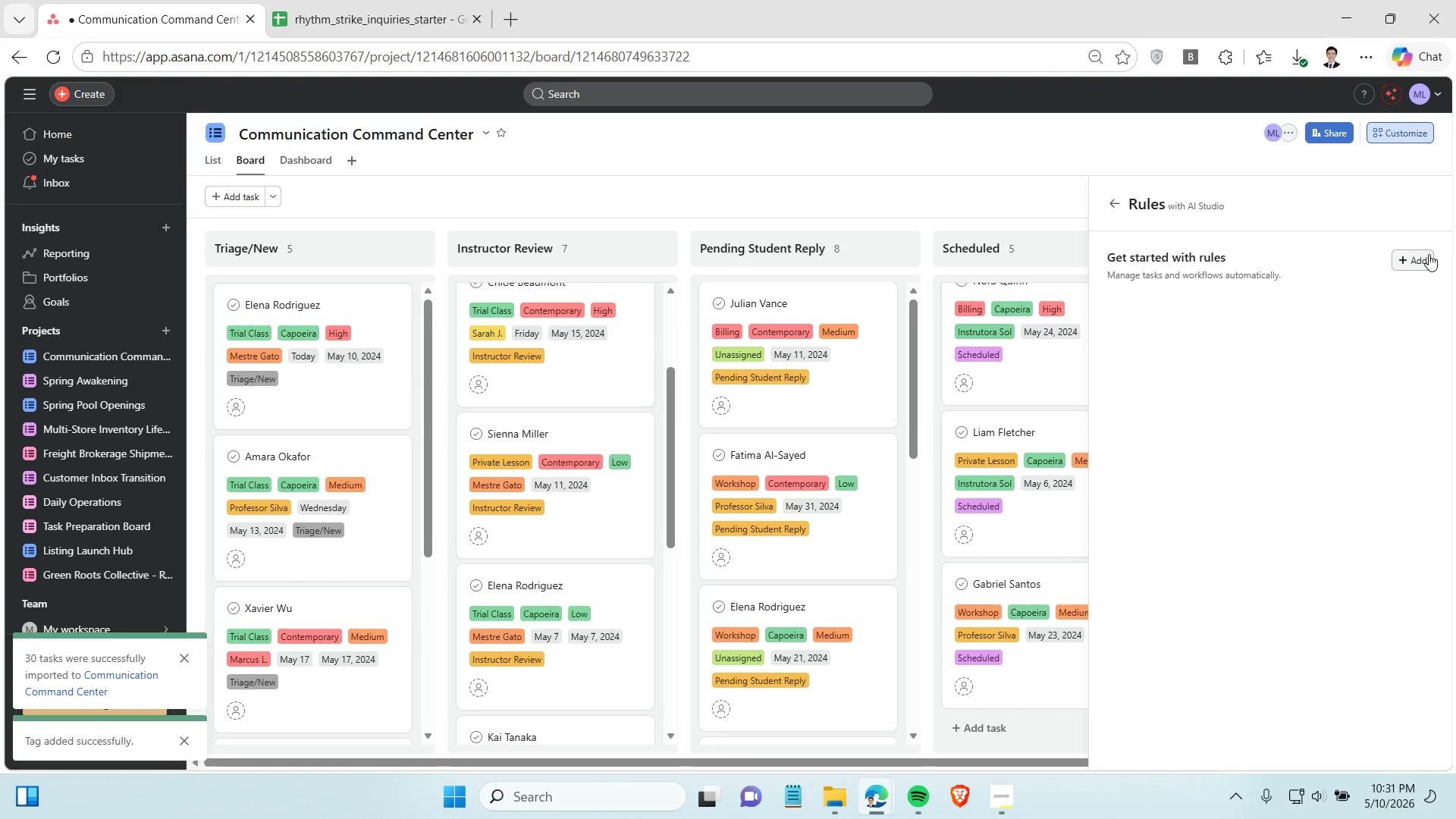 
left_click([1420, 252])
 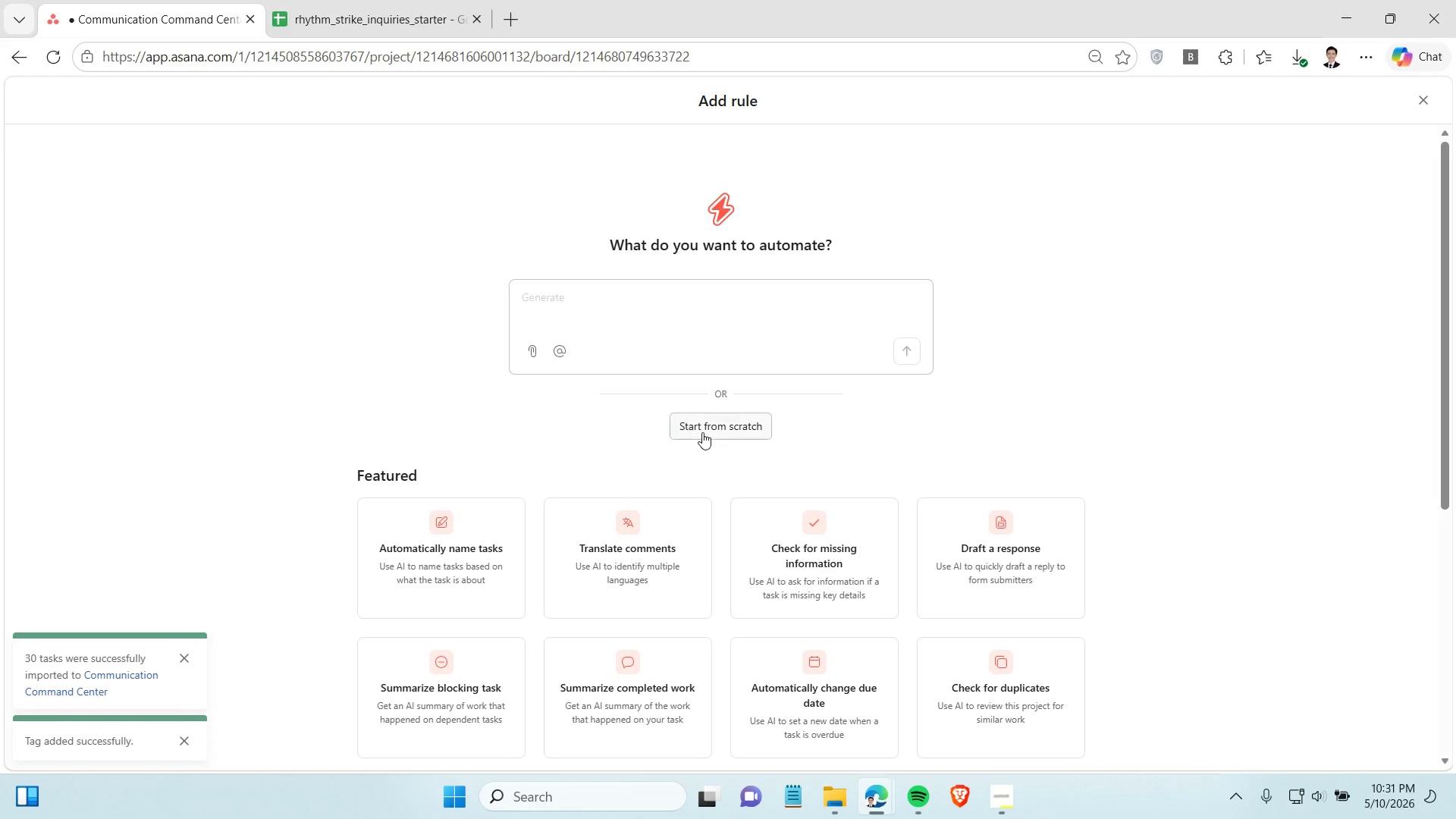 
left_click([704, 432])
 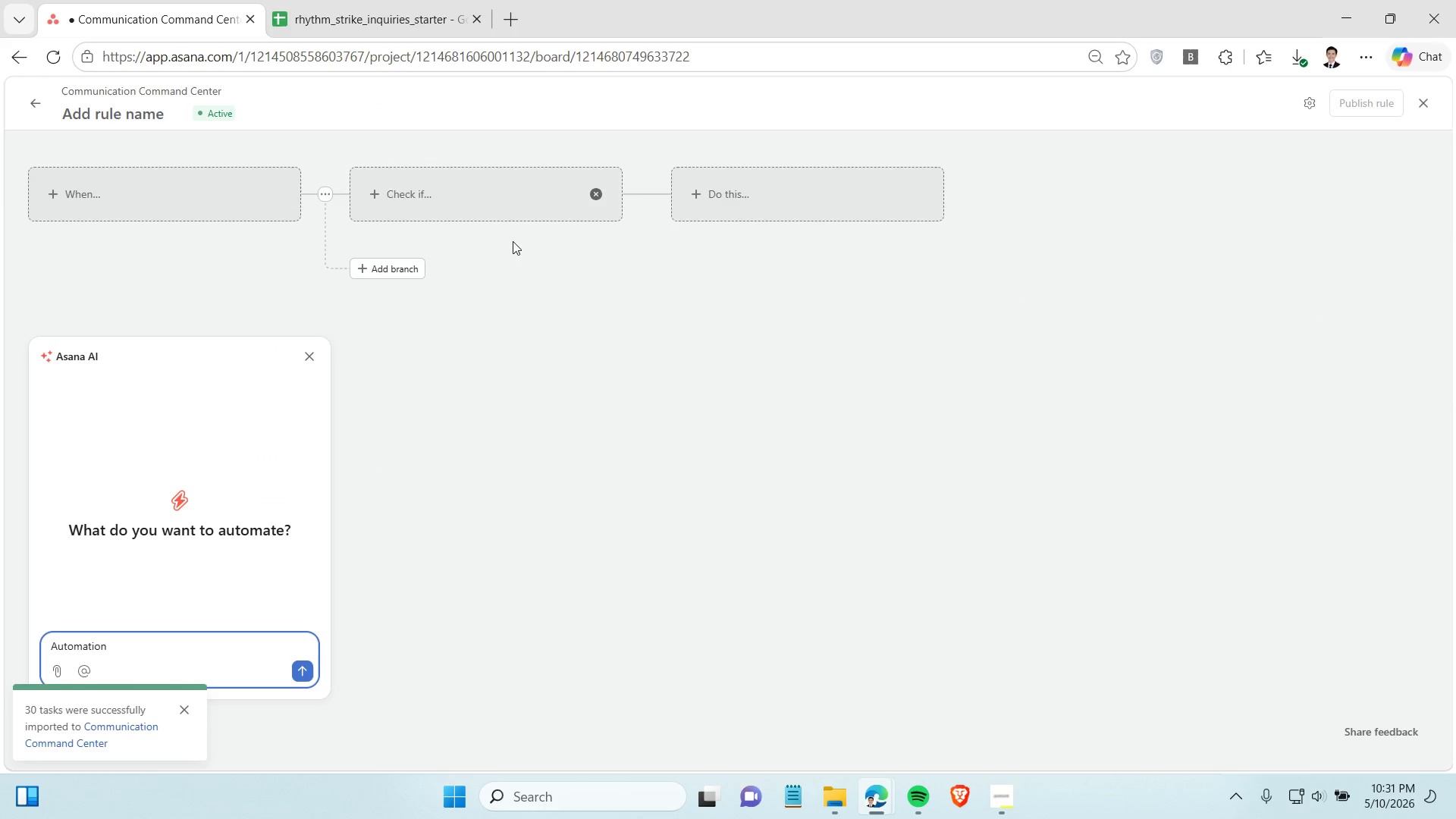 
left_click([592, 189])
 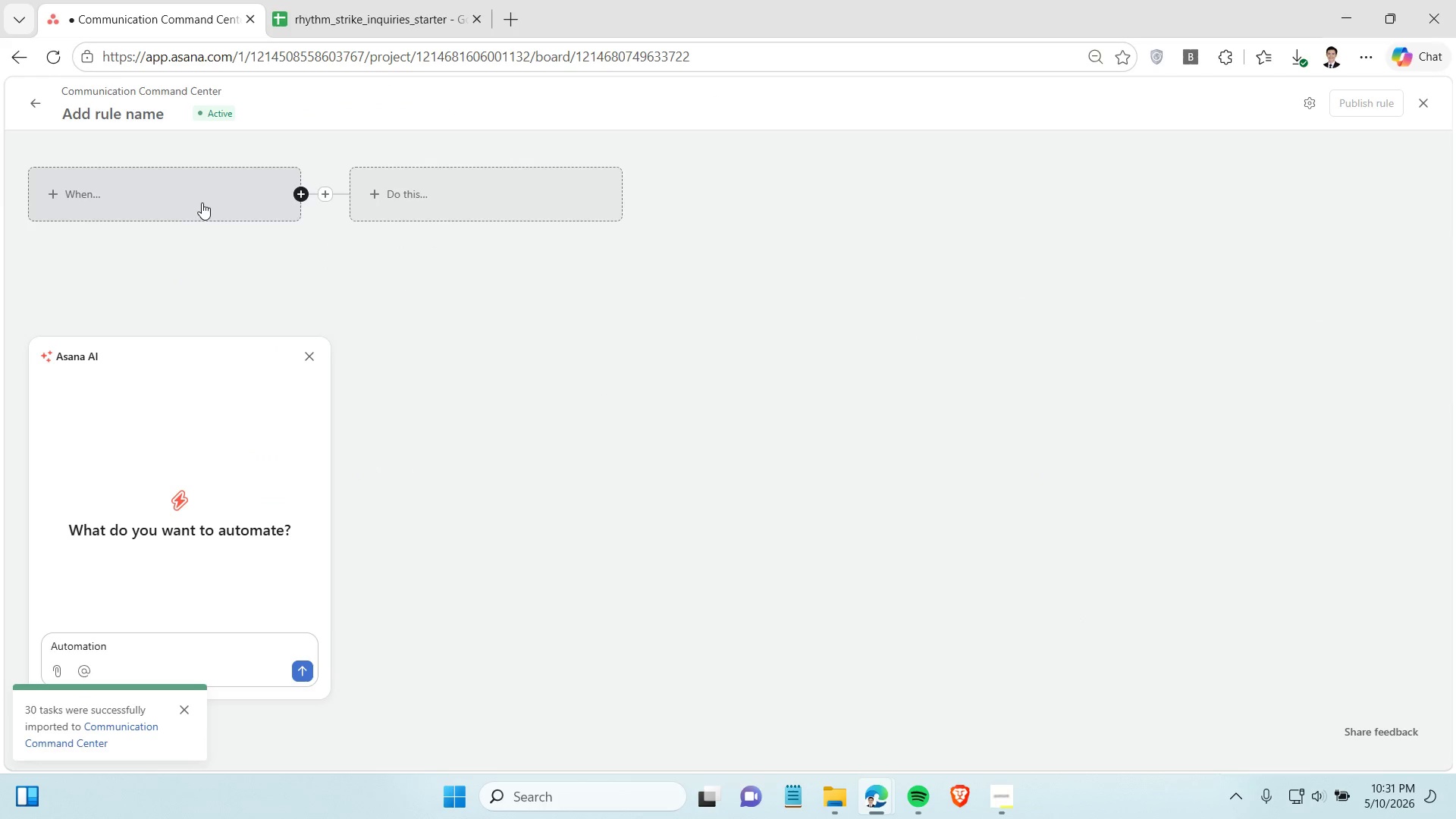 
left_click([202, 202])
 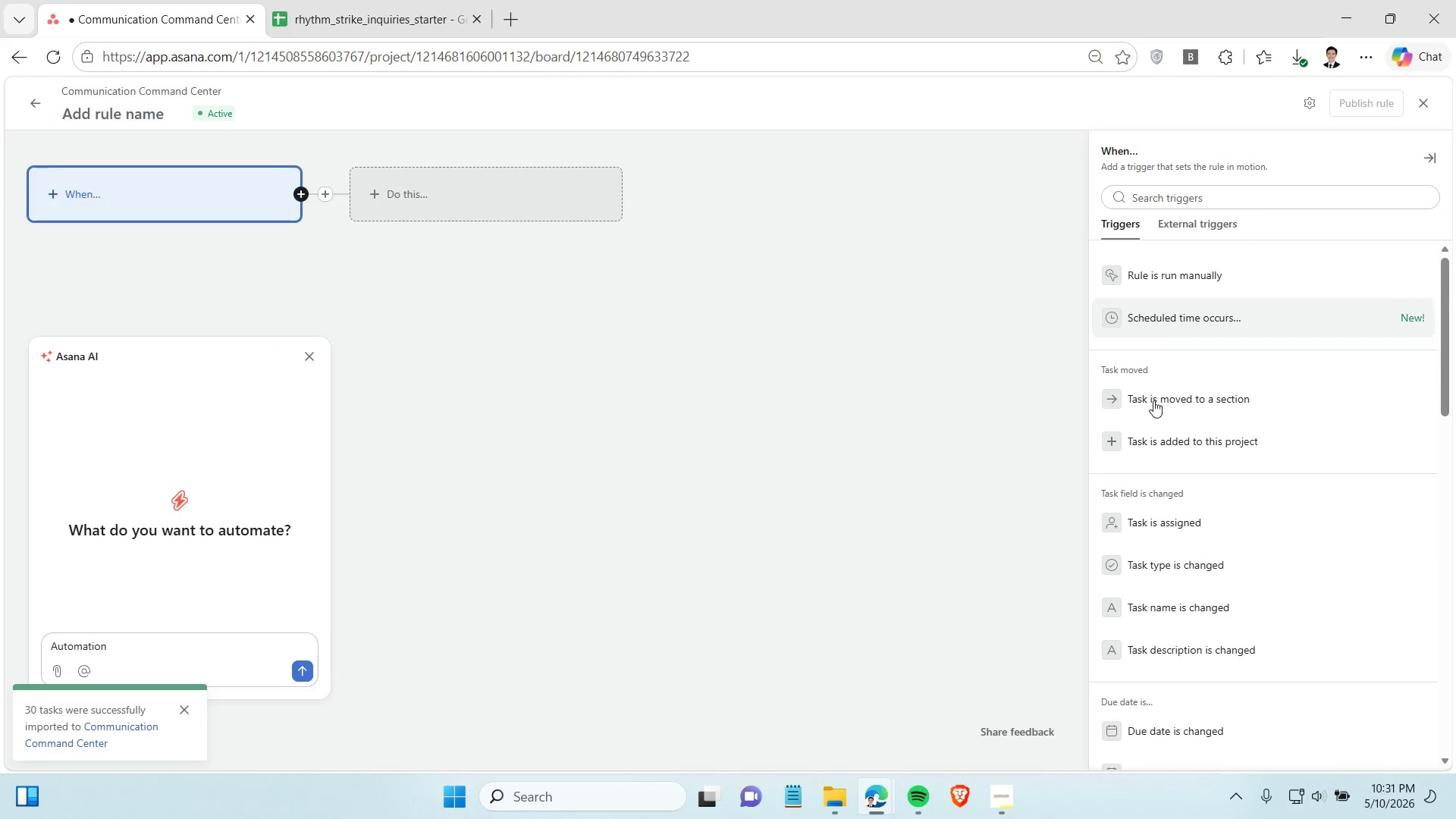 
scroll: coordinate [1218, 620], scroll_direction: down, amount: 10.0
 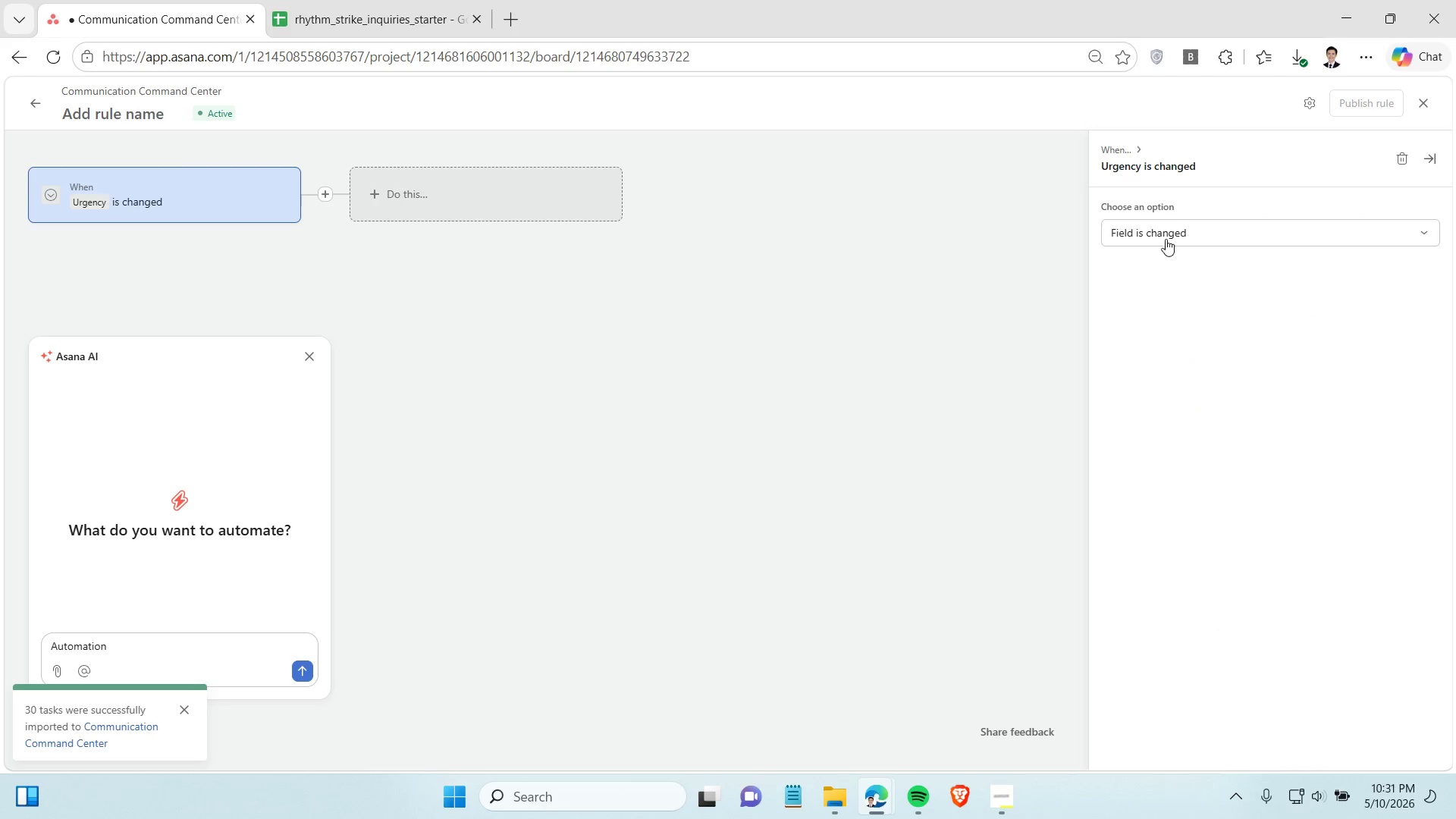 
left_click([1166, 231])
 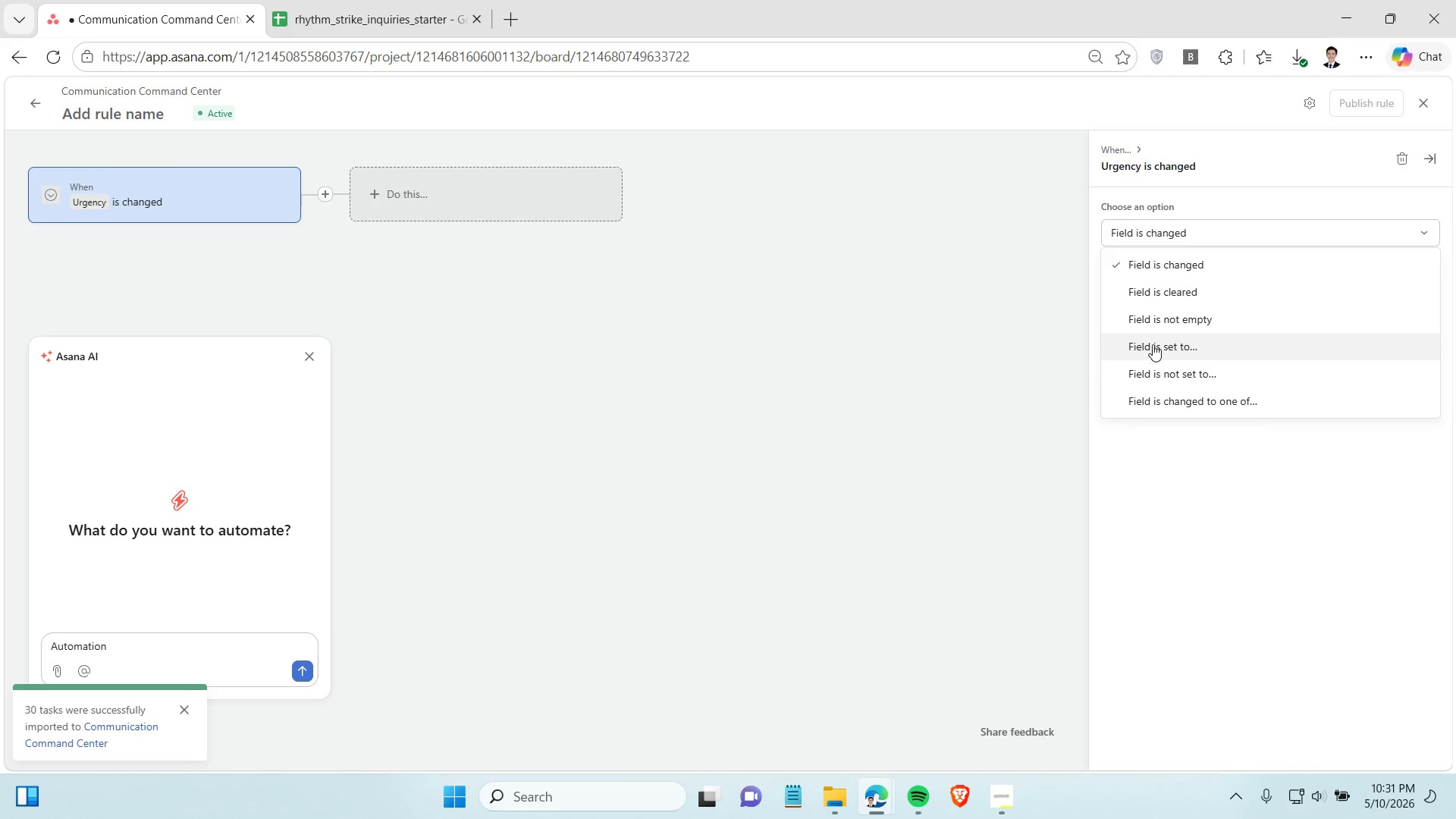 
left_click([1153, 344])
 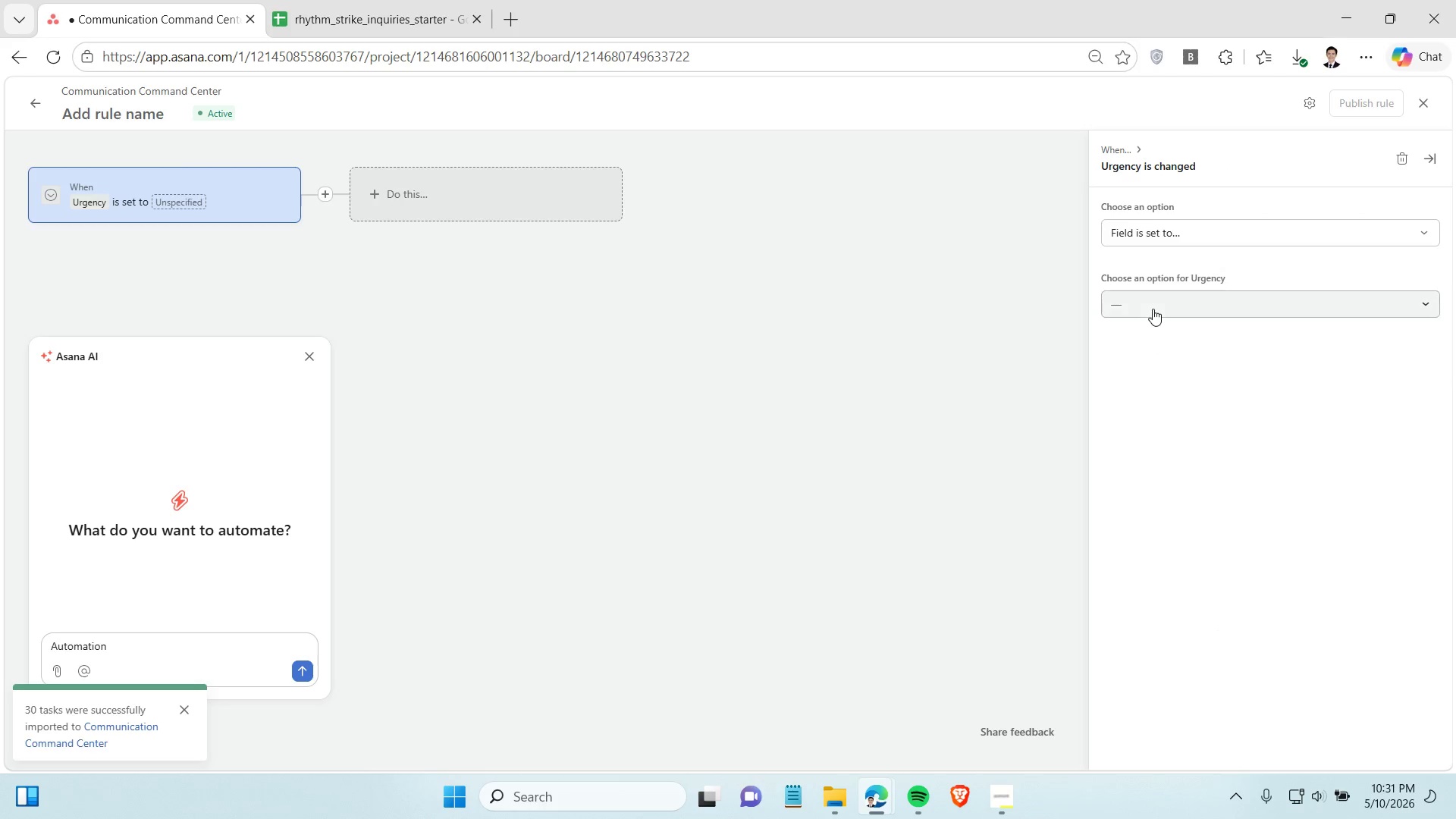 
left_click([1153, 309])
 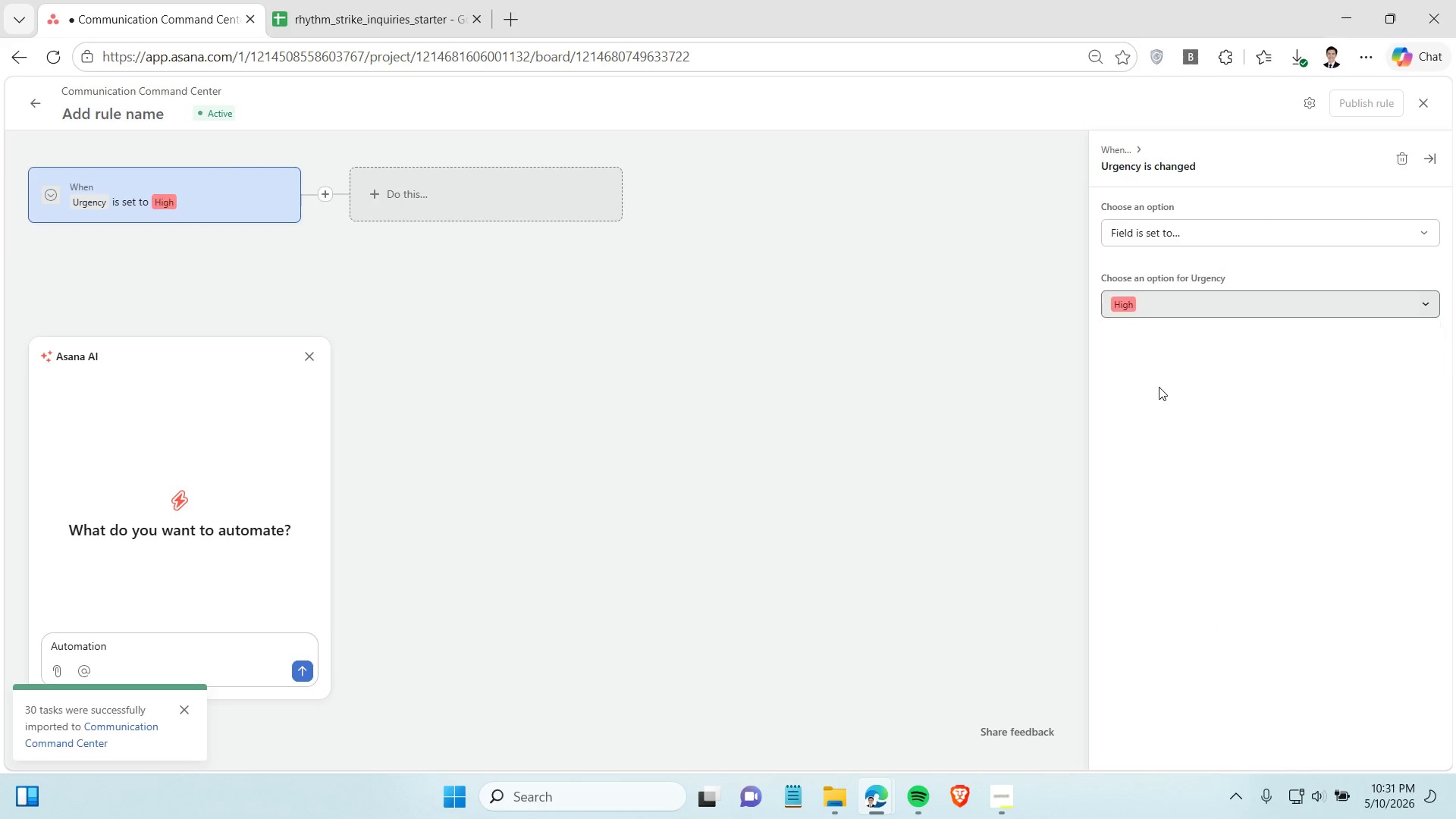 
left_click([1159, 387])
 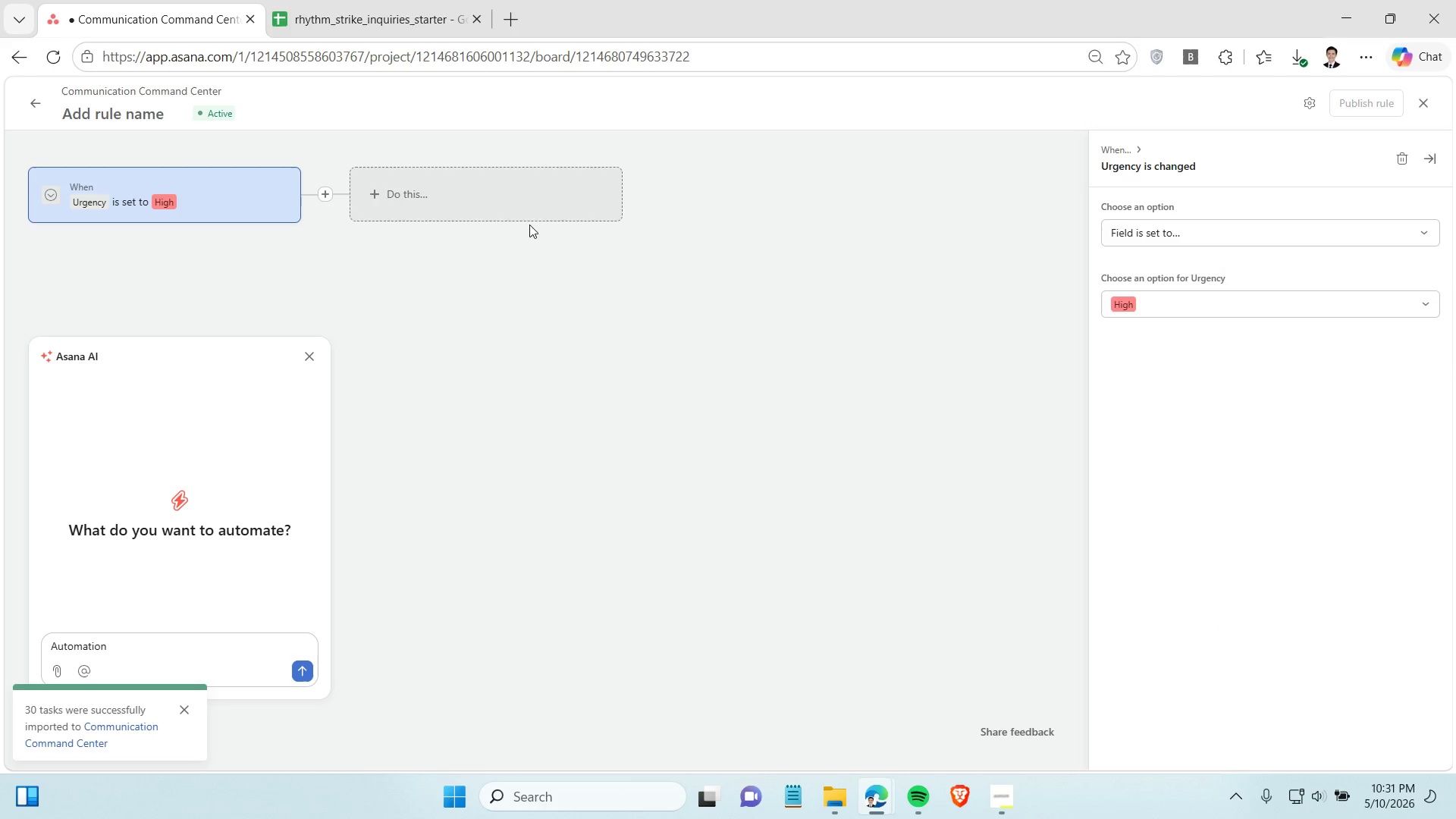 
left_click([500, 215])
 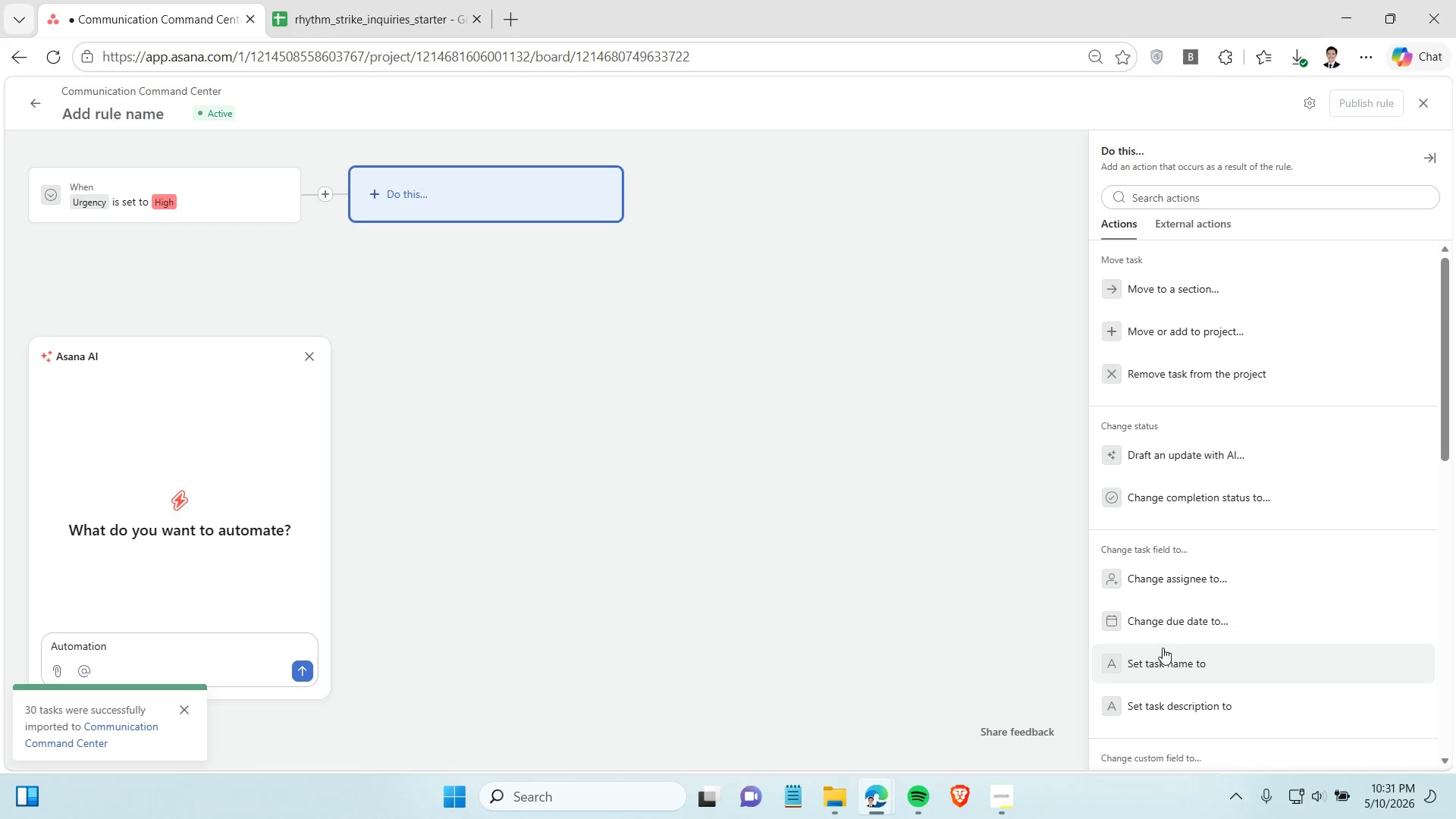 
left_click([1193, 285])
 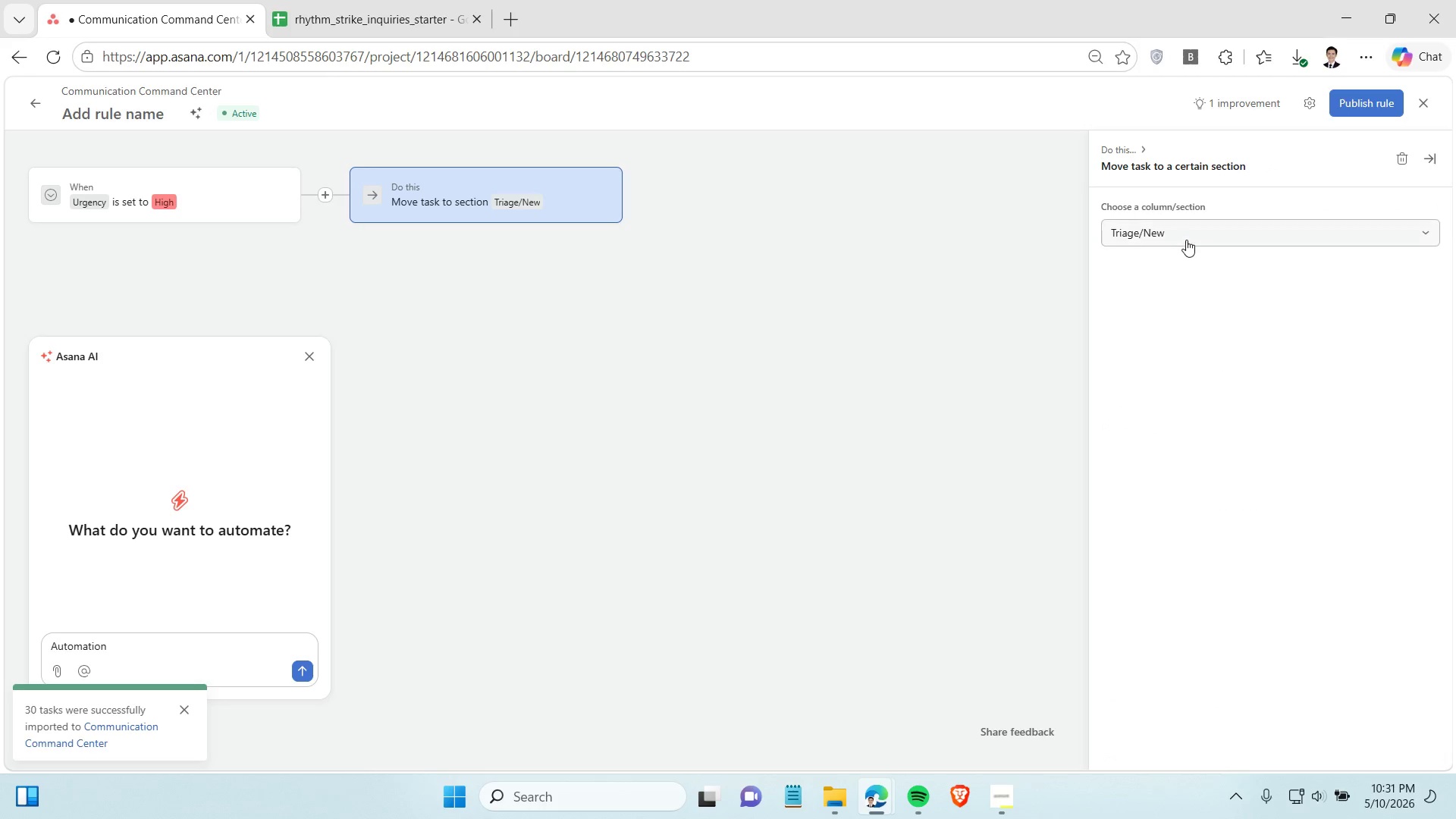 
left_click([1186, 240])
 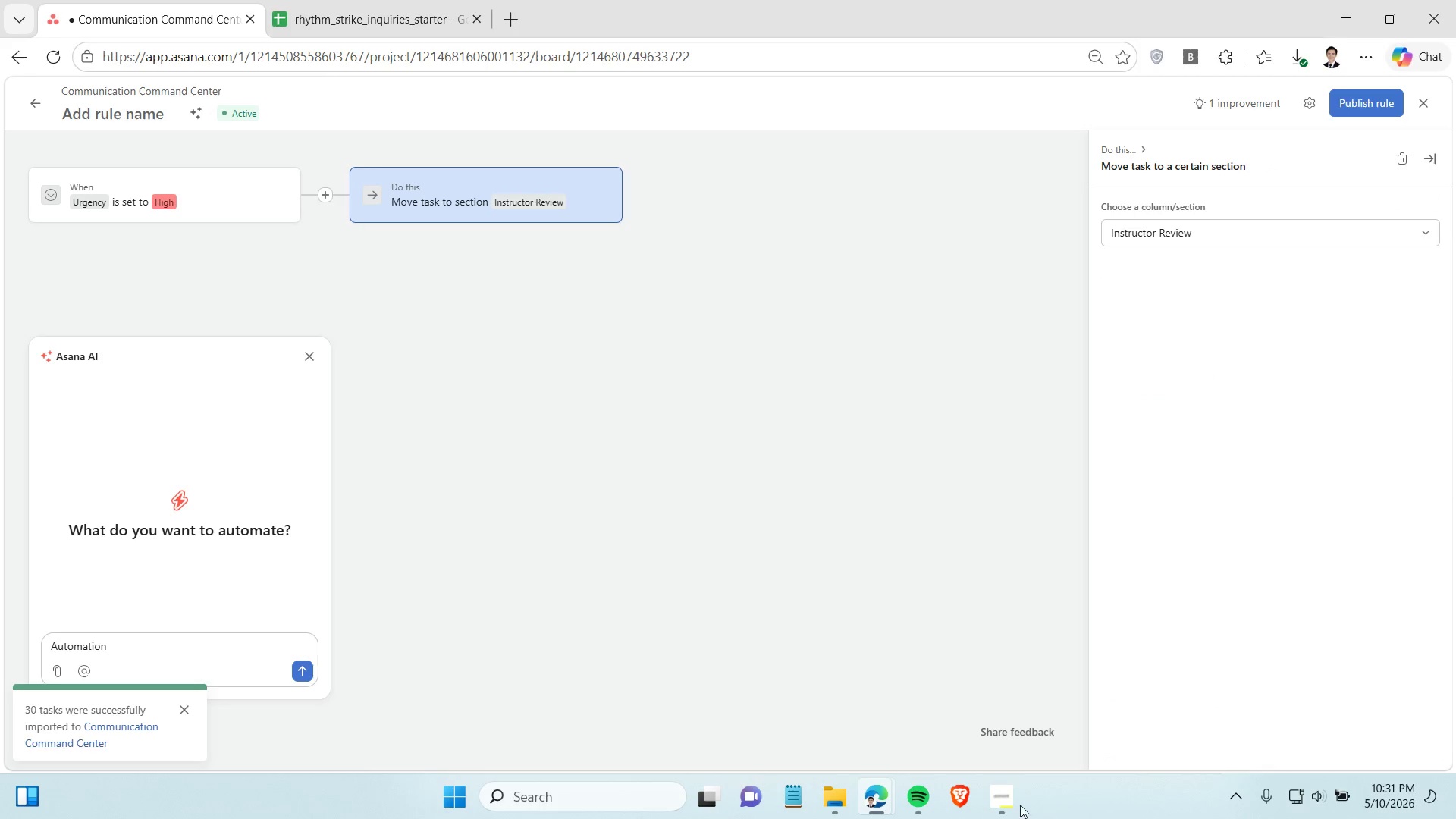 
left_click([1010, 789])